 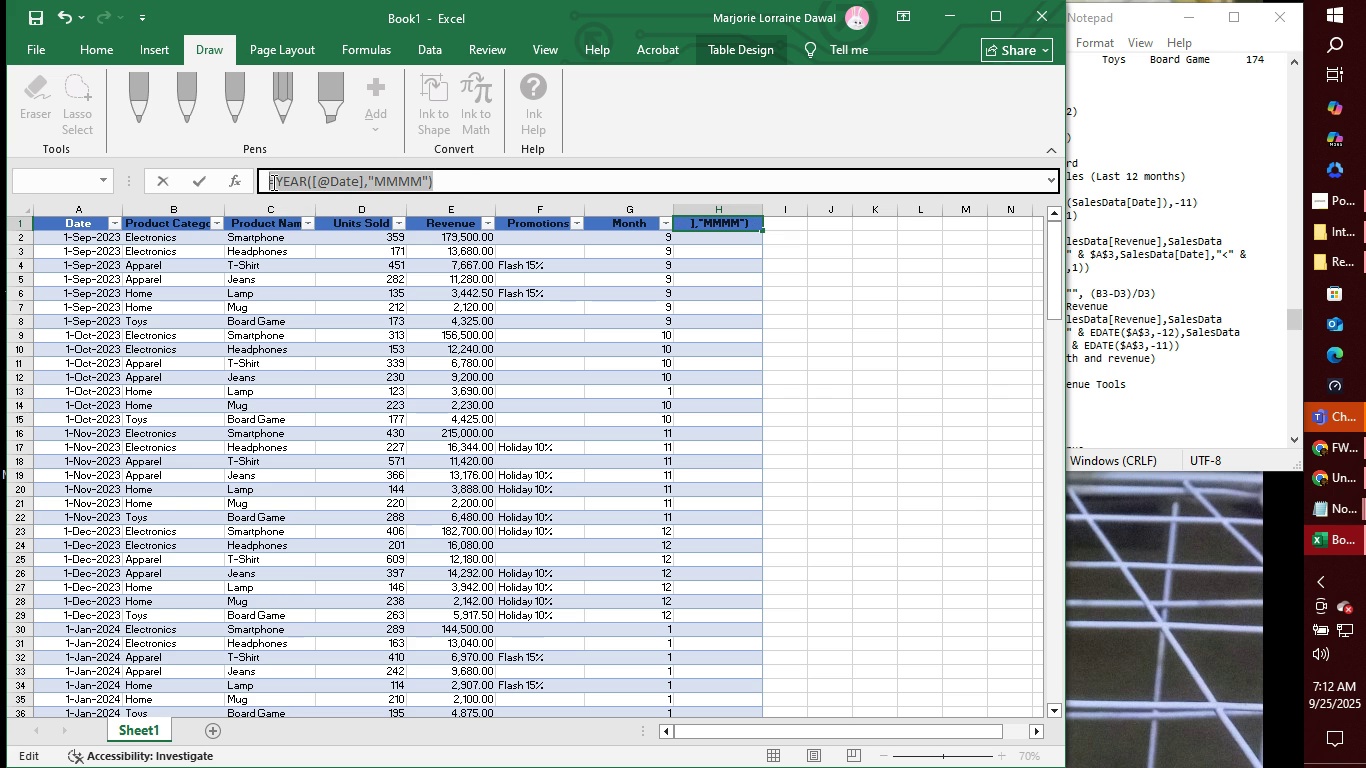 
key(Backspace)
 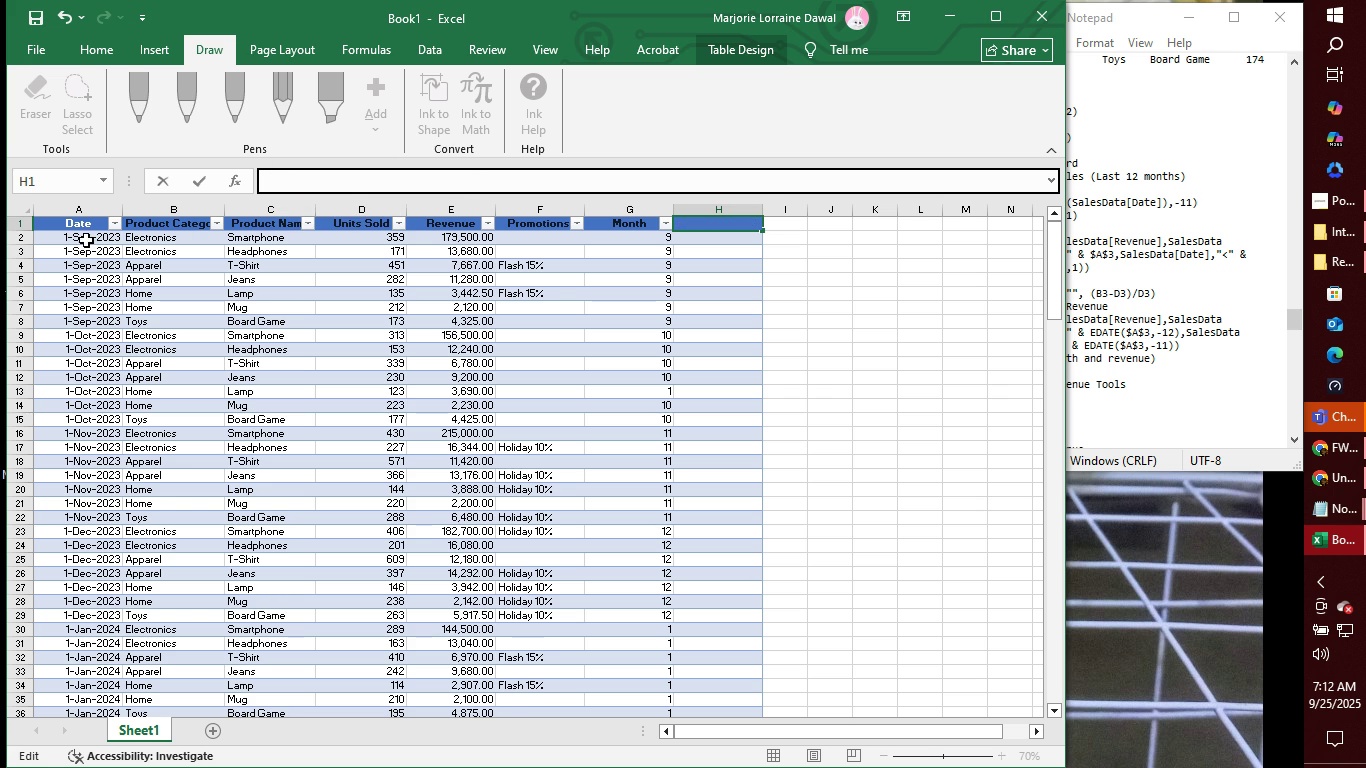 
left_click([85, 240])
 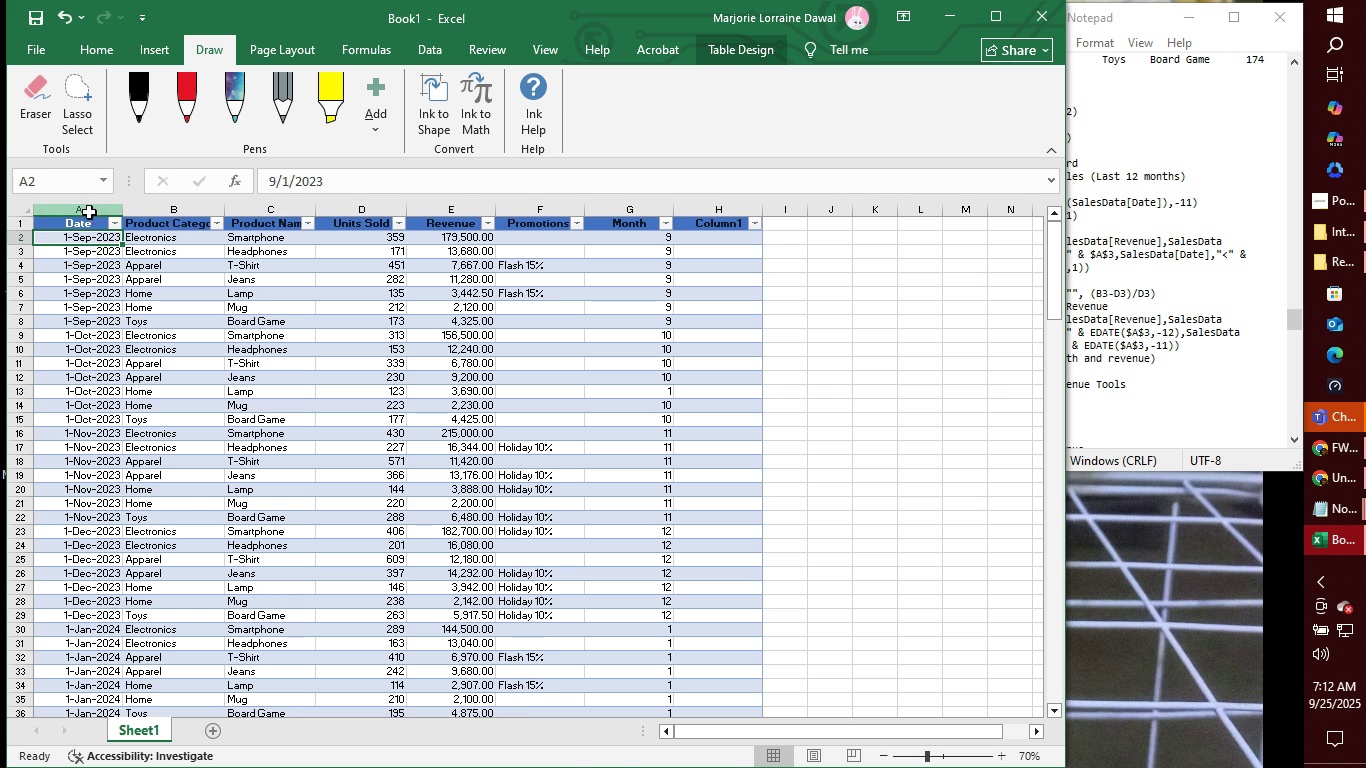 
left_click([89, 212])
 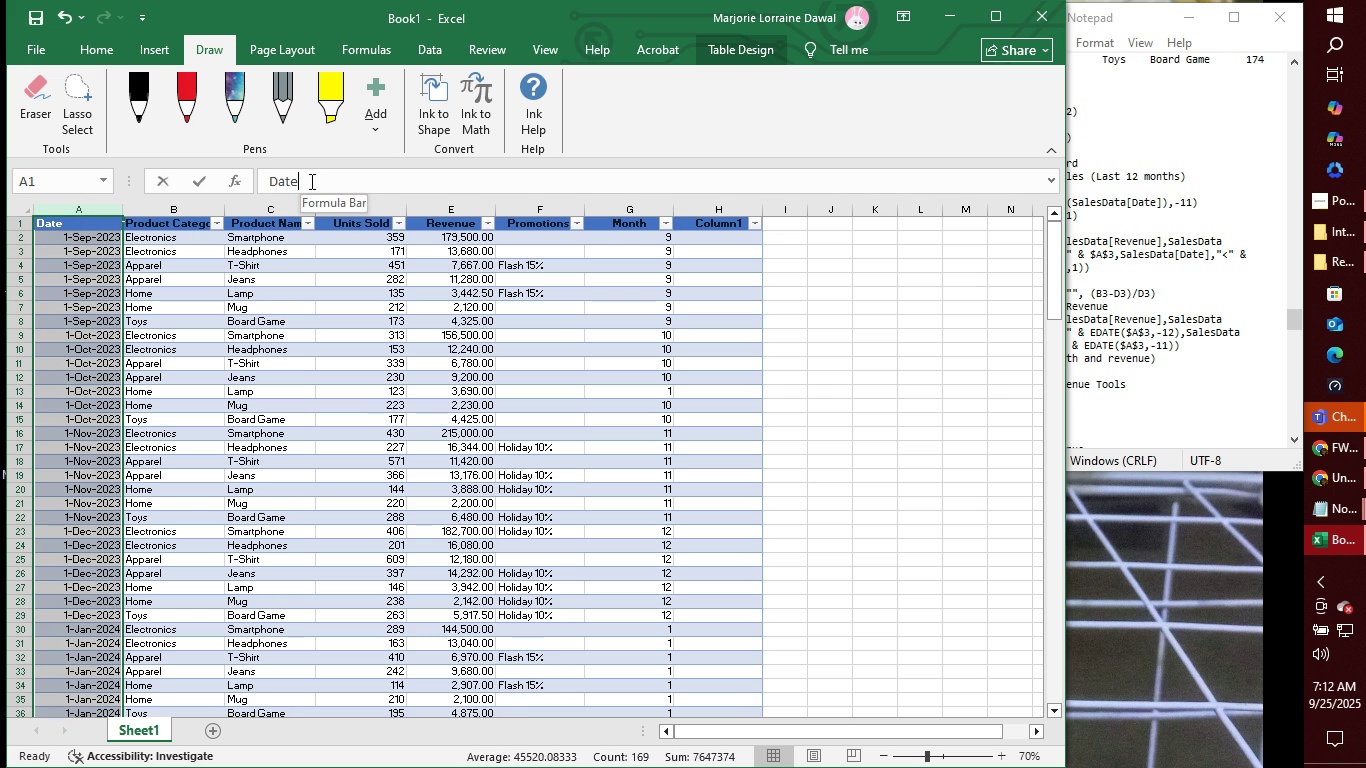 
left_click([310, 181])
 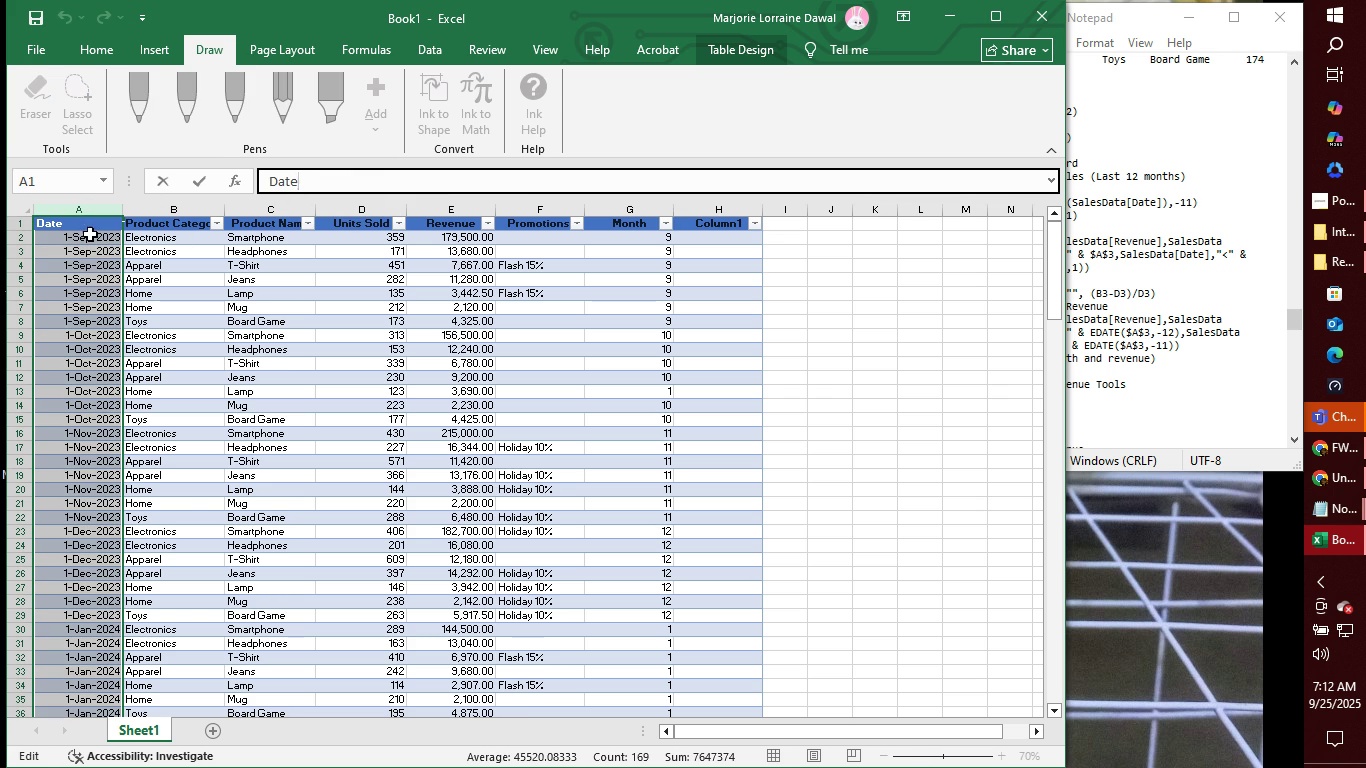 
right_click([87, 227])
 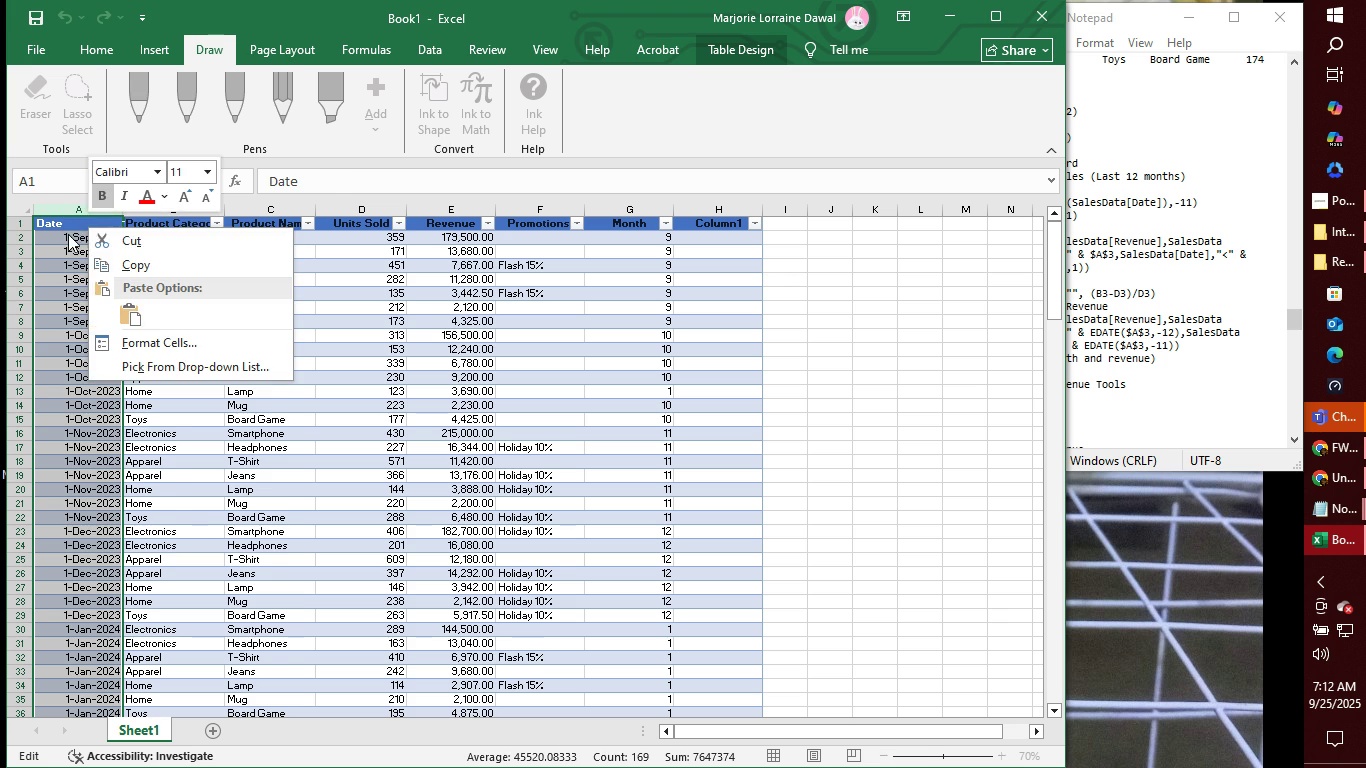 
right_click([68, 234])
 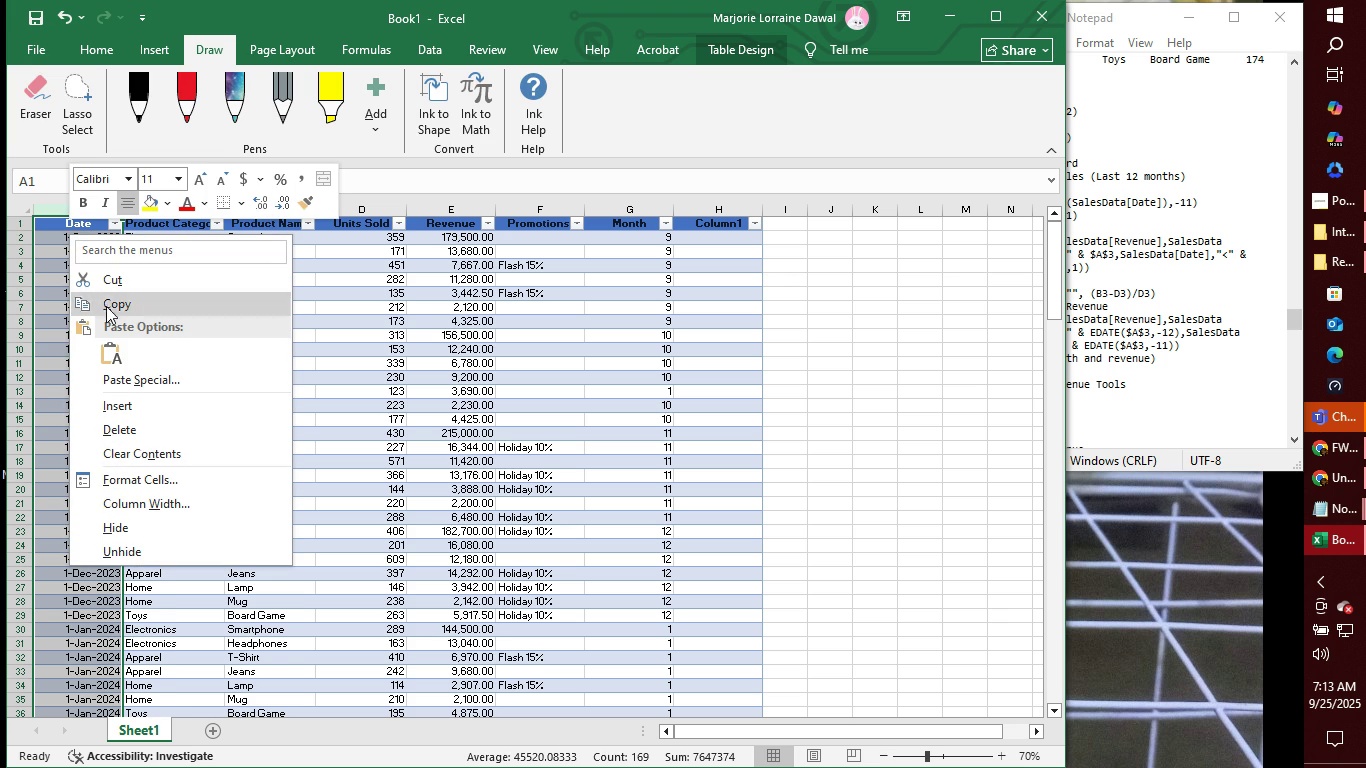 
wait(6.43)
 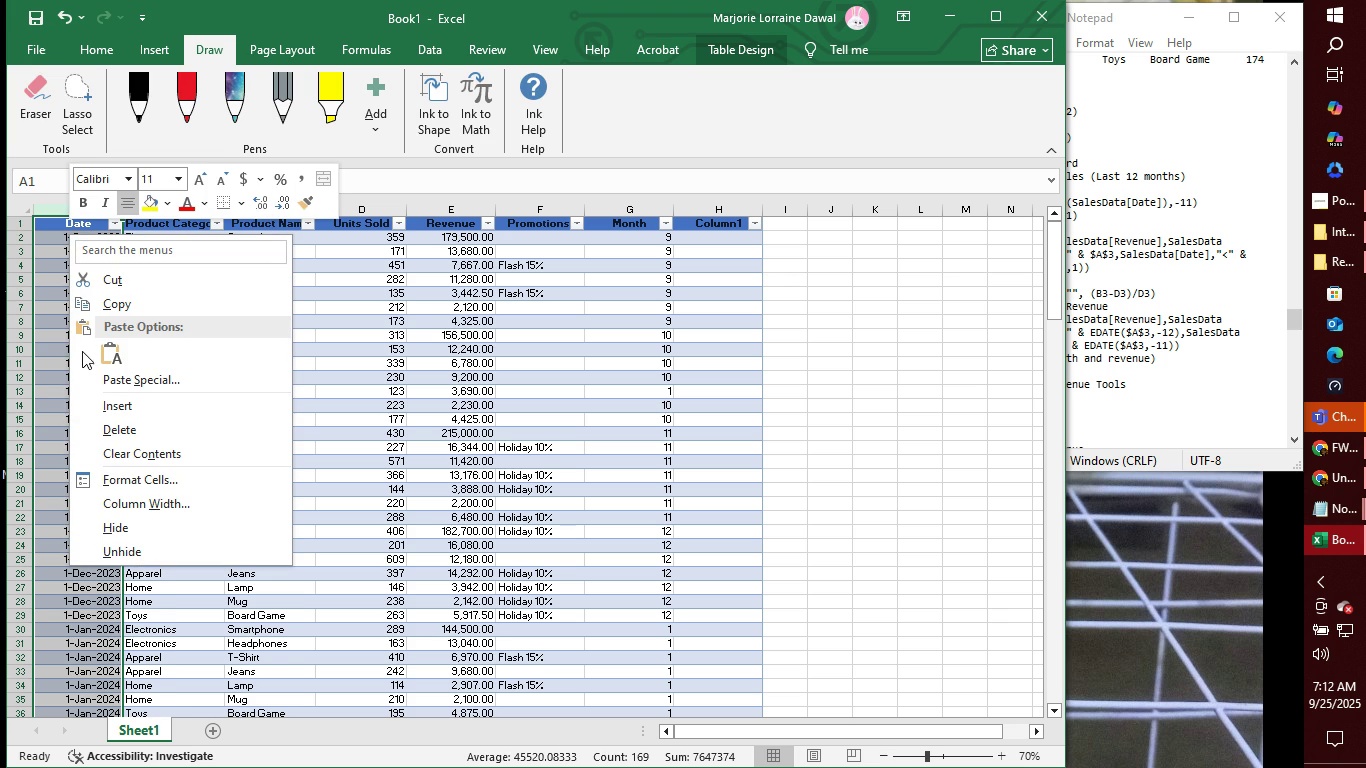 
left_click([141, 51])
 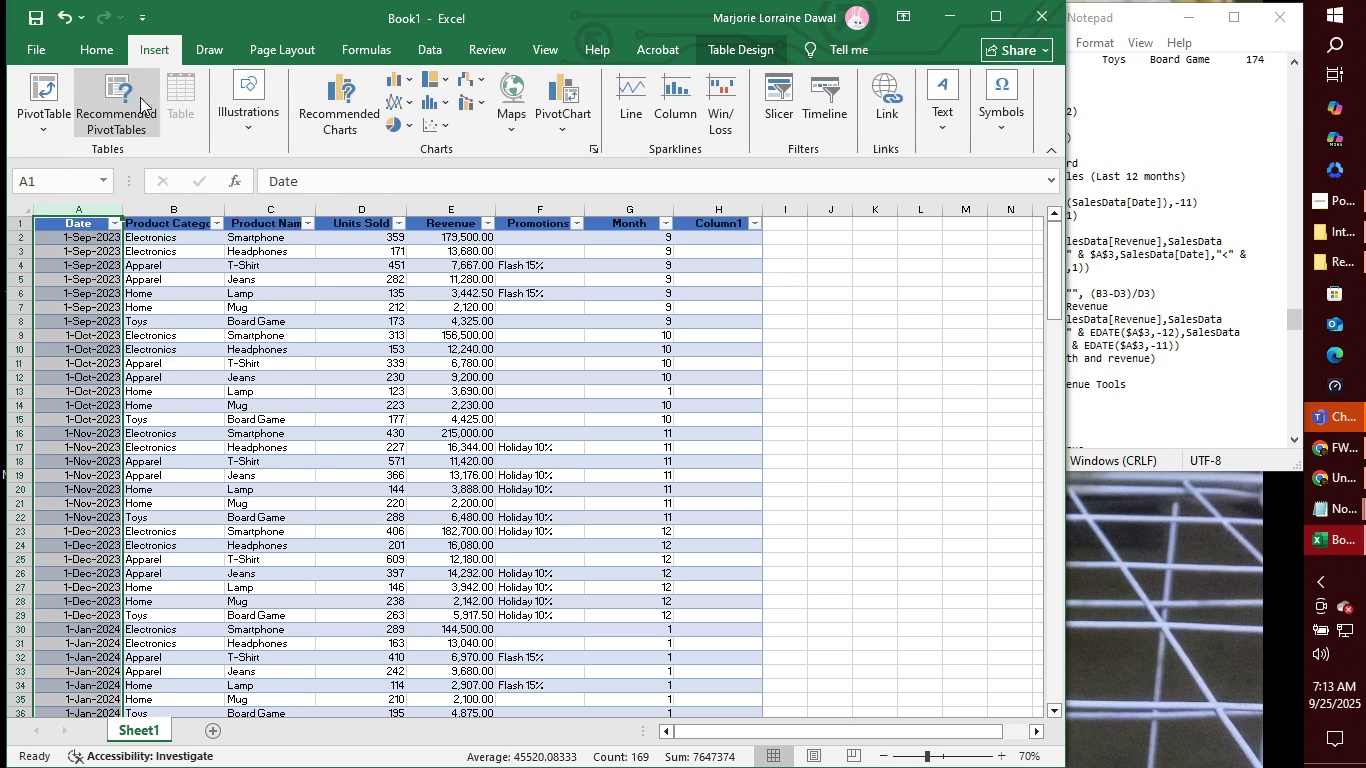 
mouse_move([222, 112])
 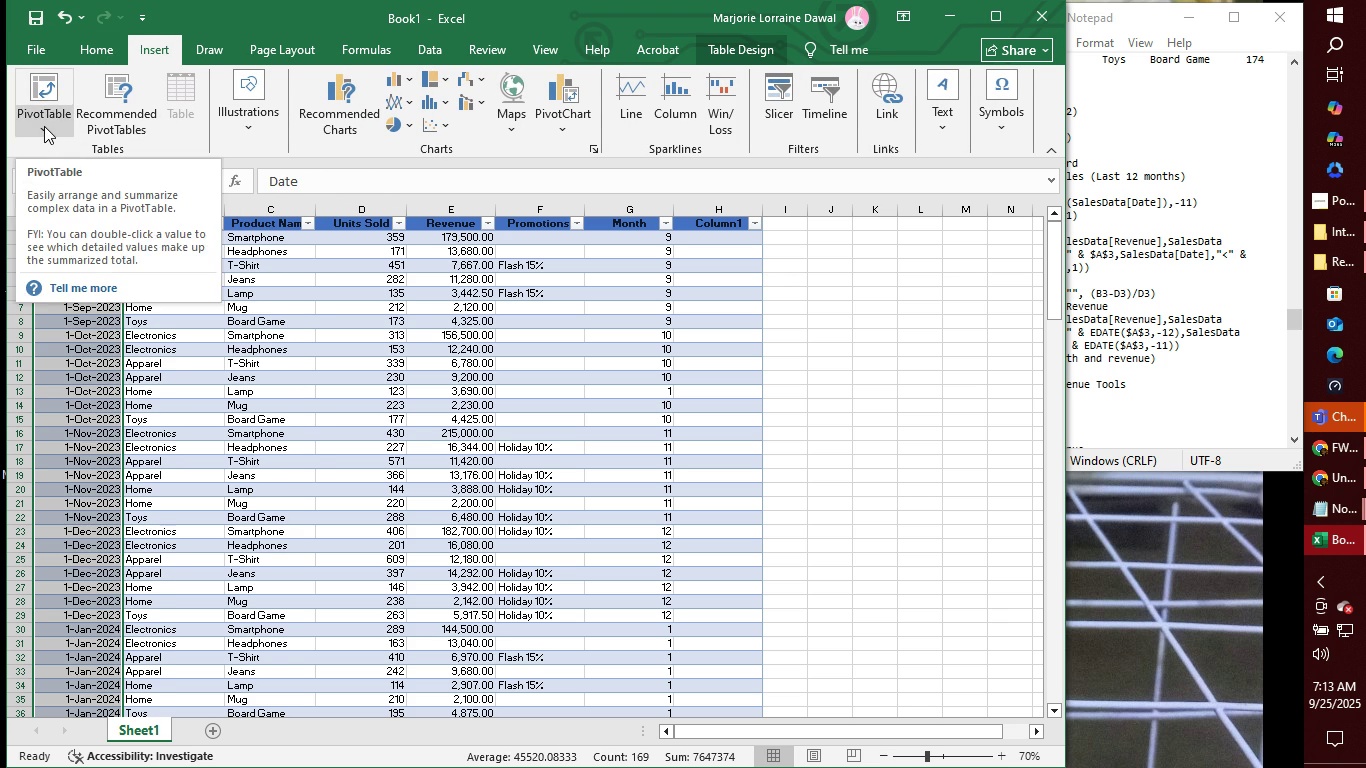 
left_click([44, 126])
 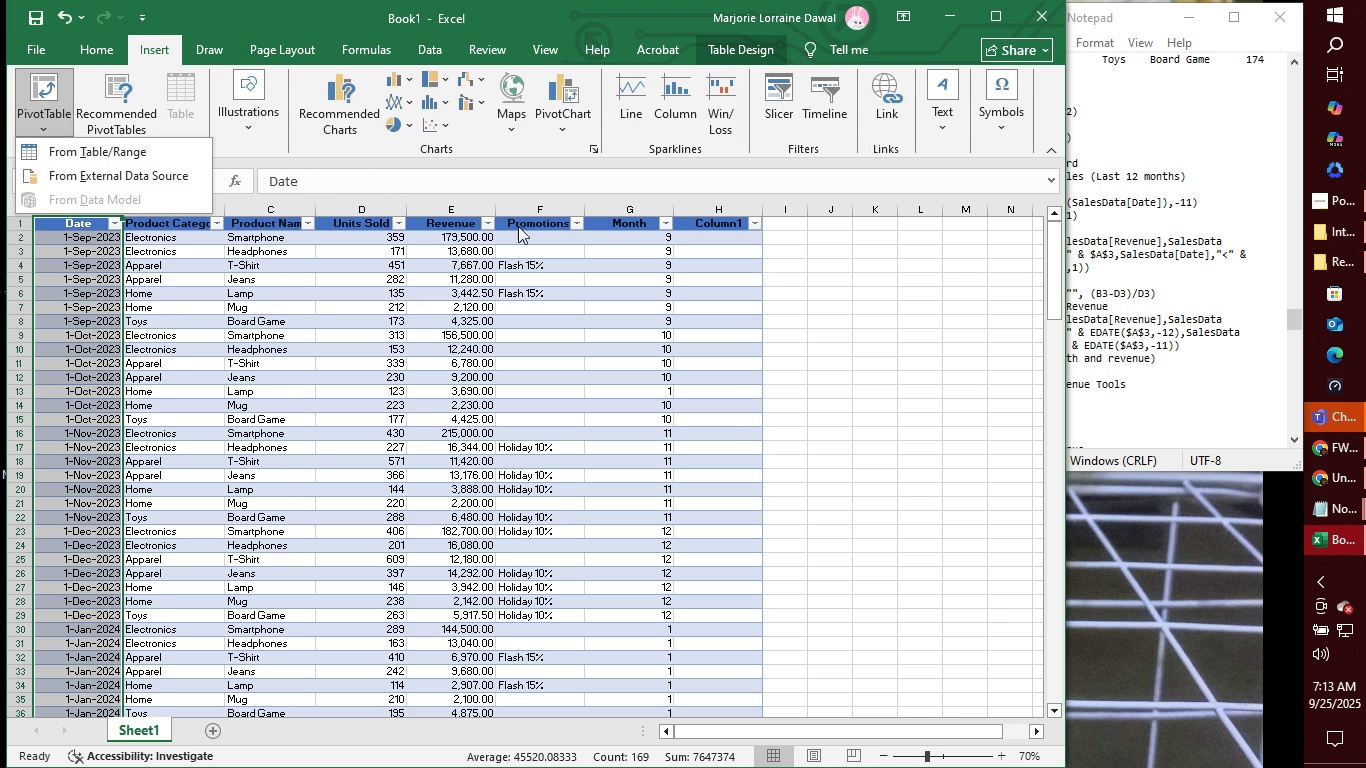 
left_click([710, 215])
 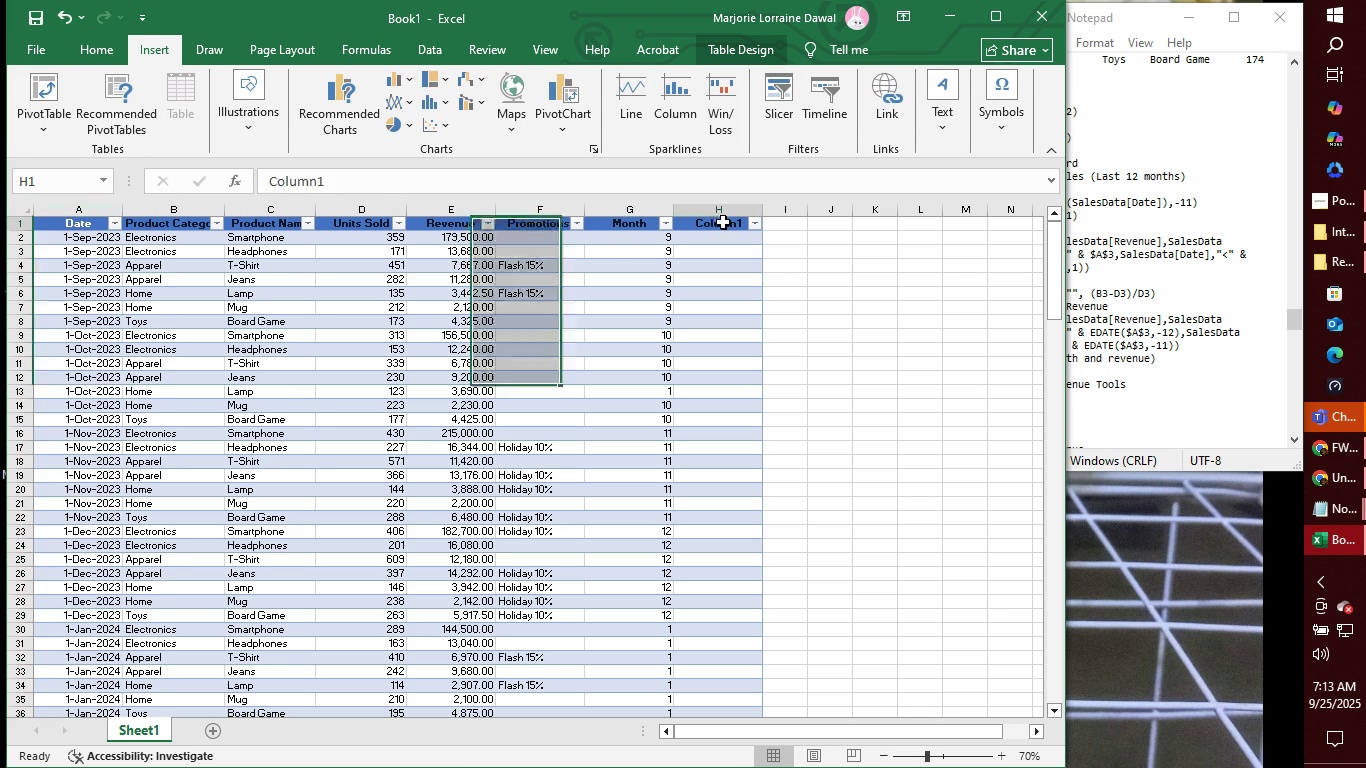 
left_click([723, 222])
 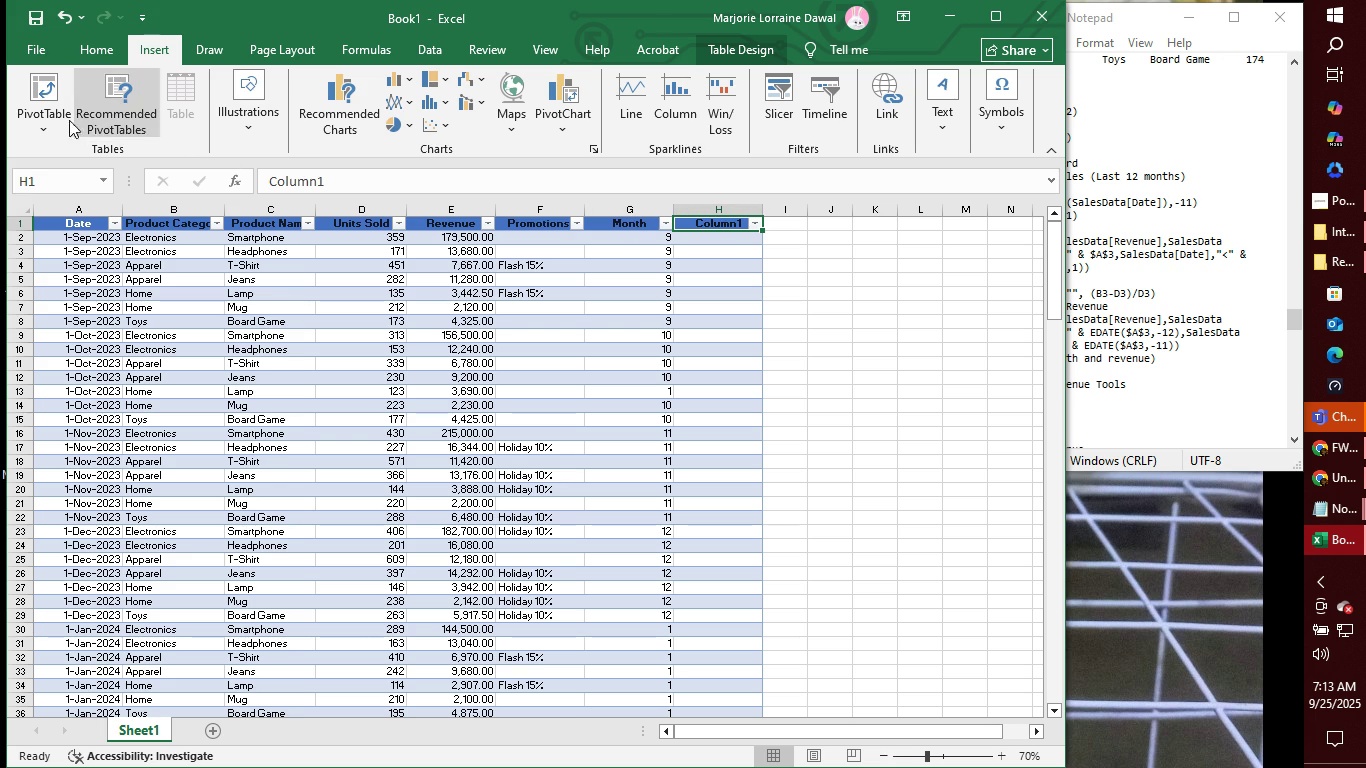 
left_click([47, 117])
 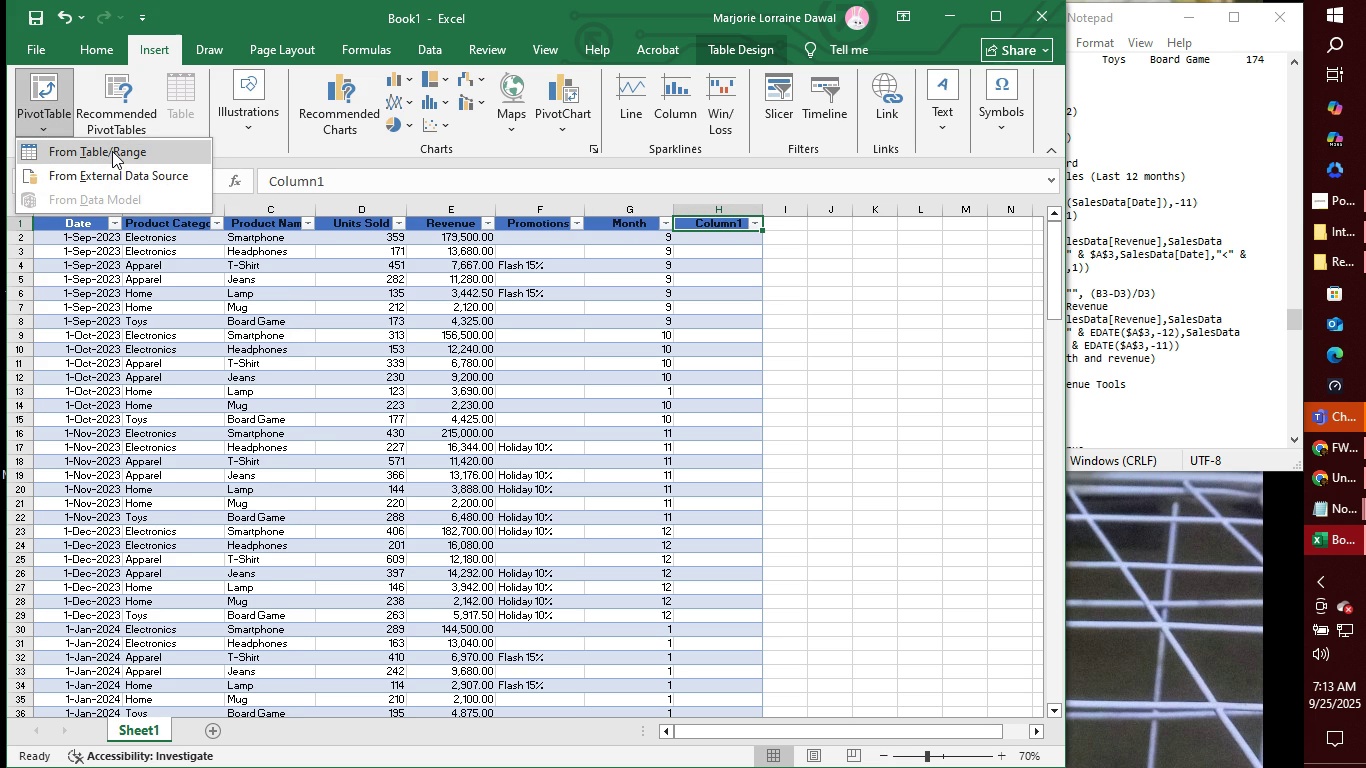 
left_click([112, 151])
 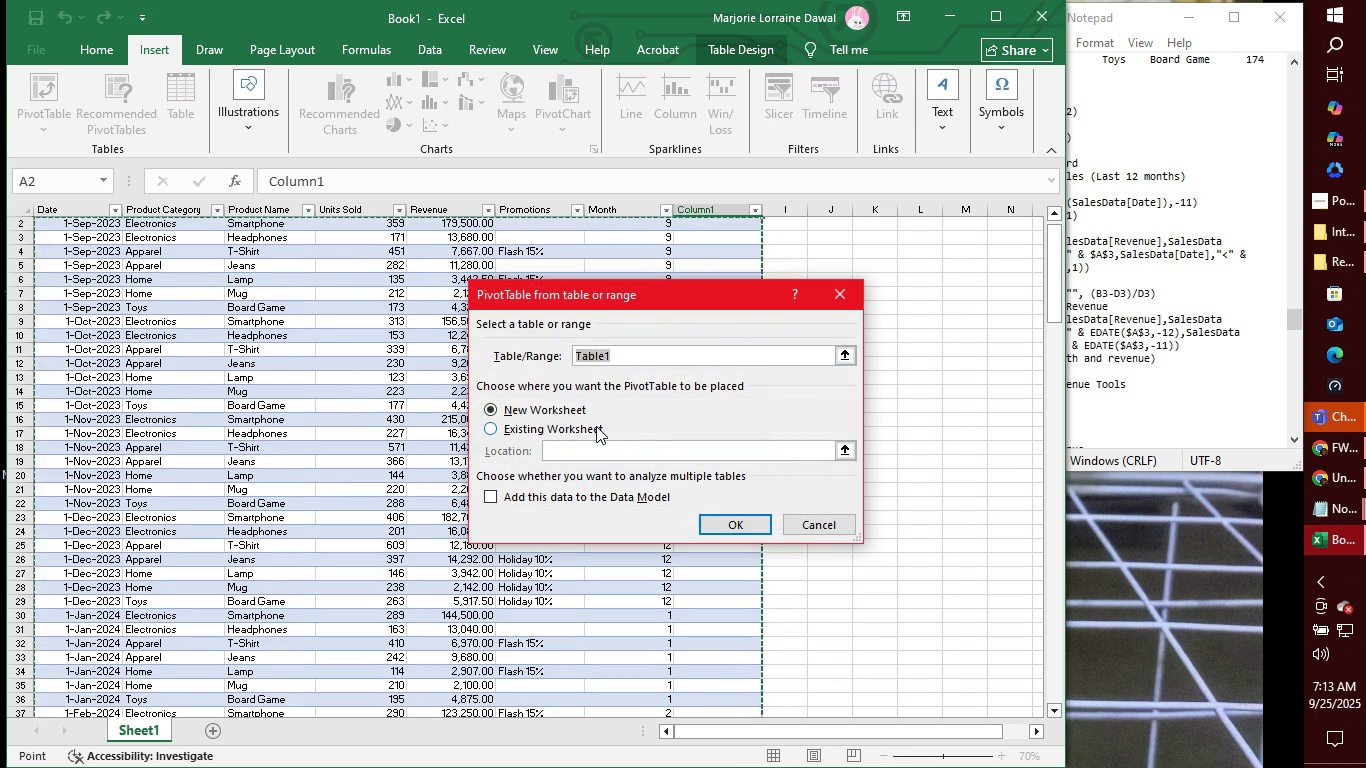 
wait(5.44)
 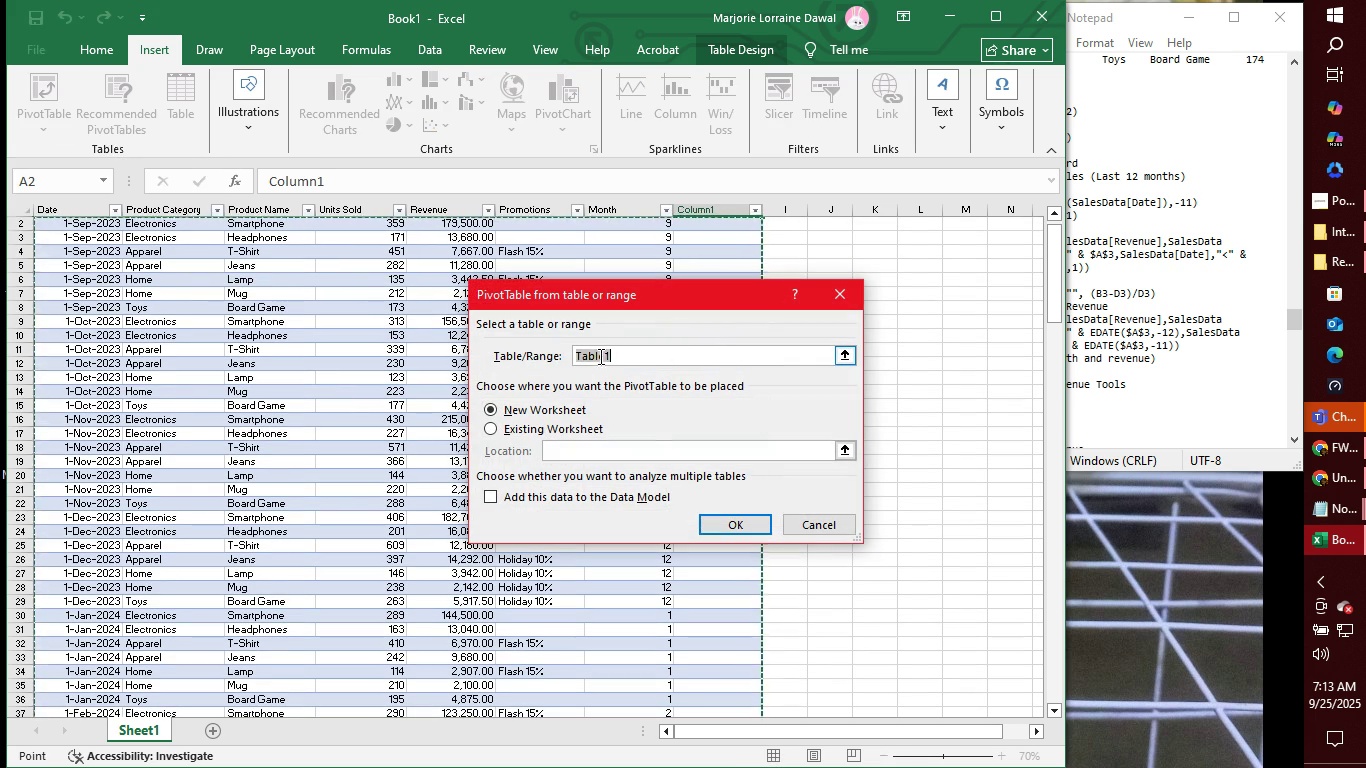 
left_click([491, 428])
 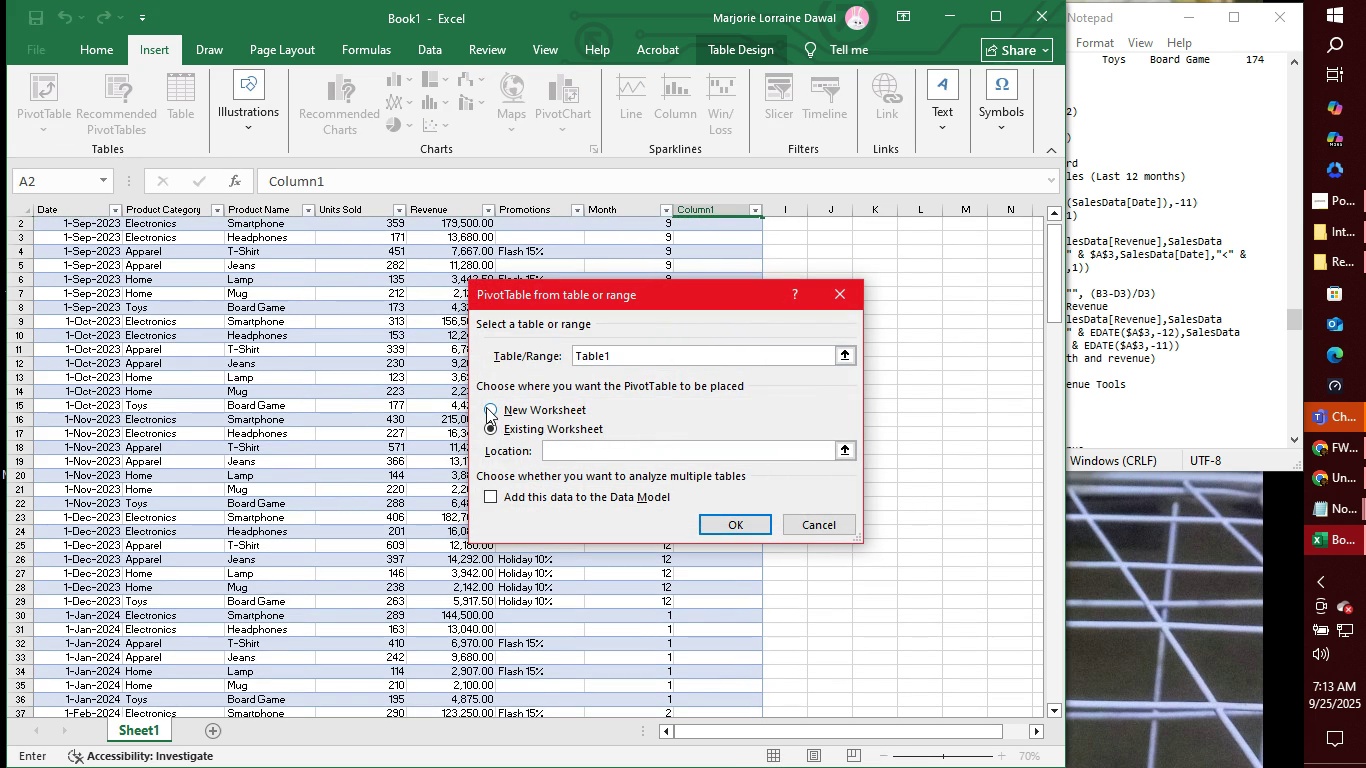 
left_click([486, 407])
 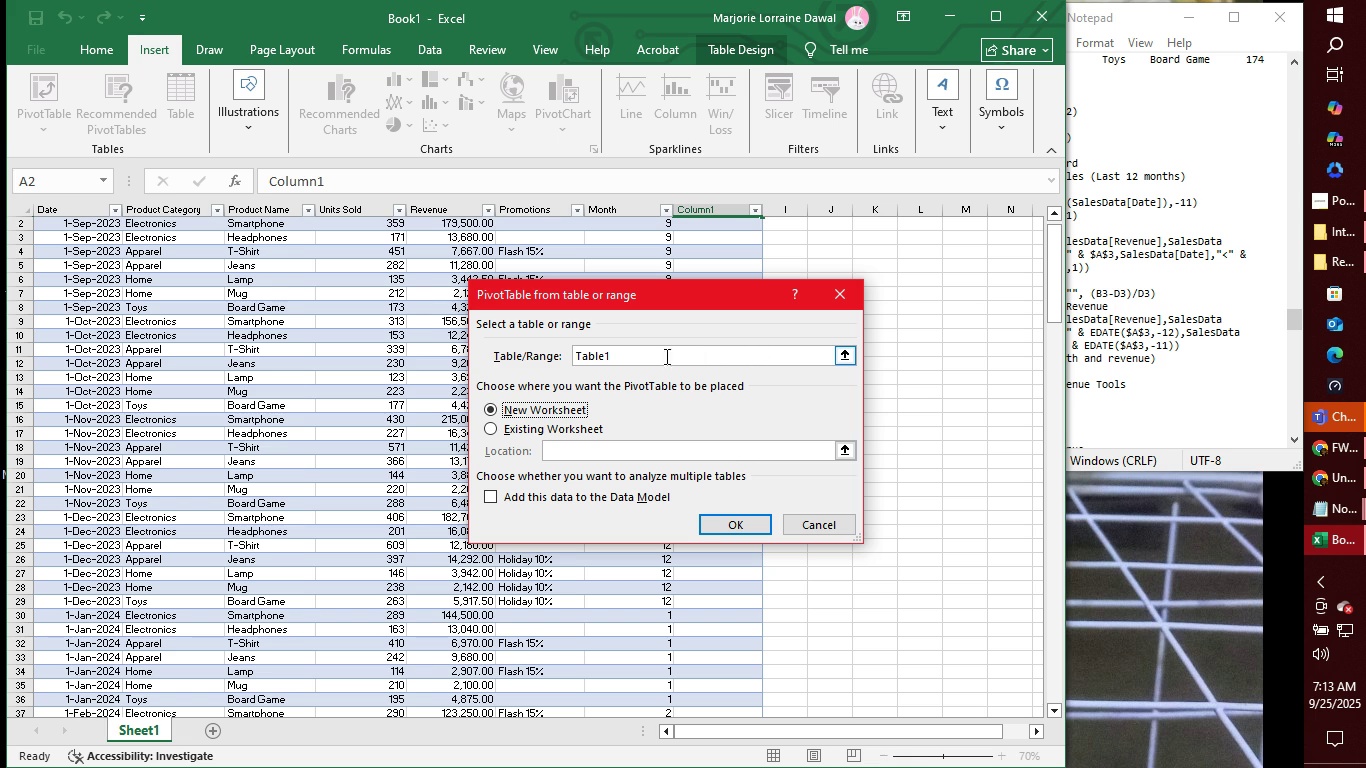 
left_click([845, 351])
 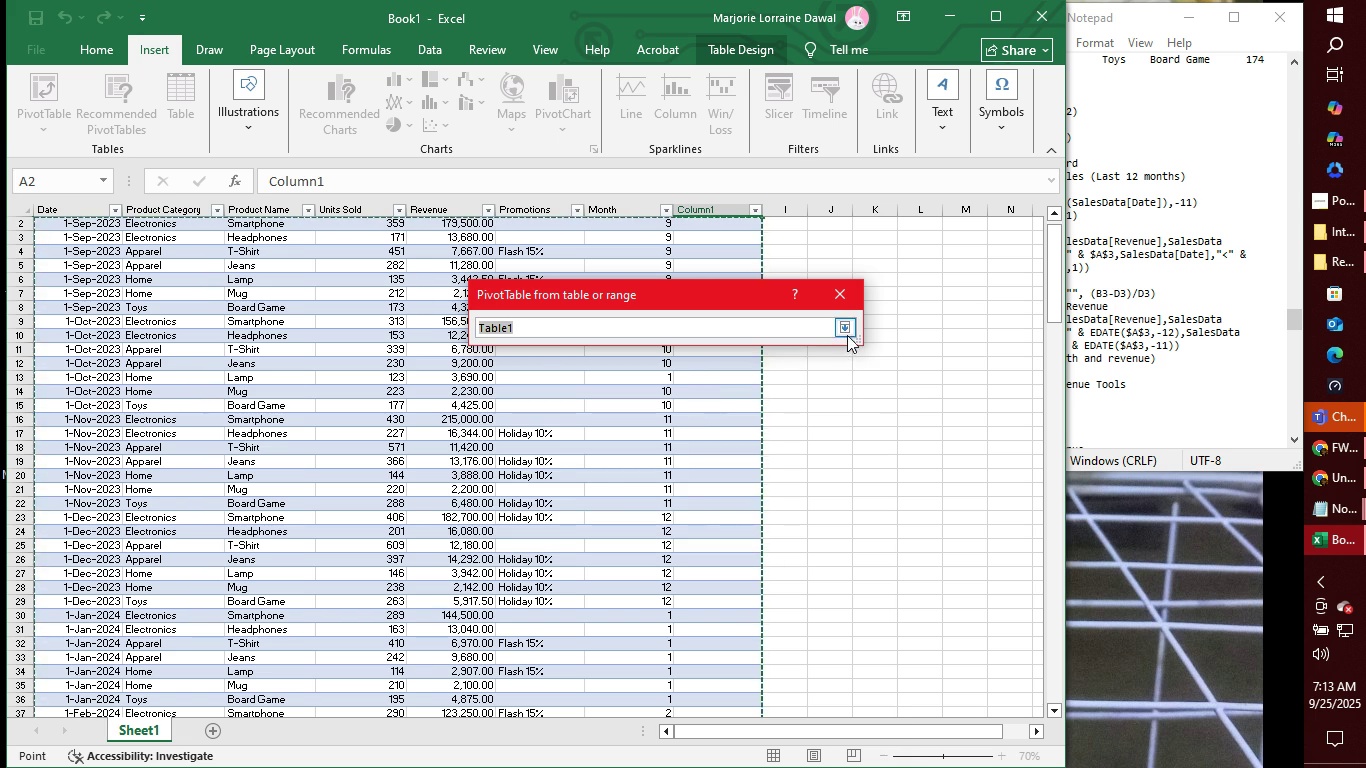 
left_click([847, 328])
 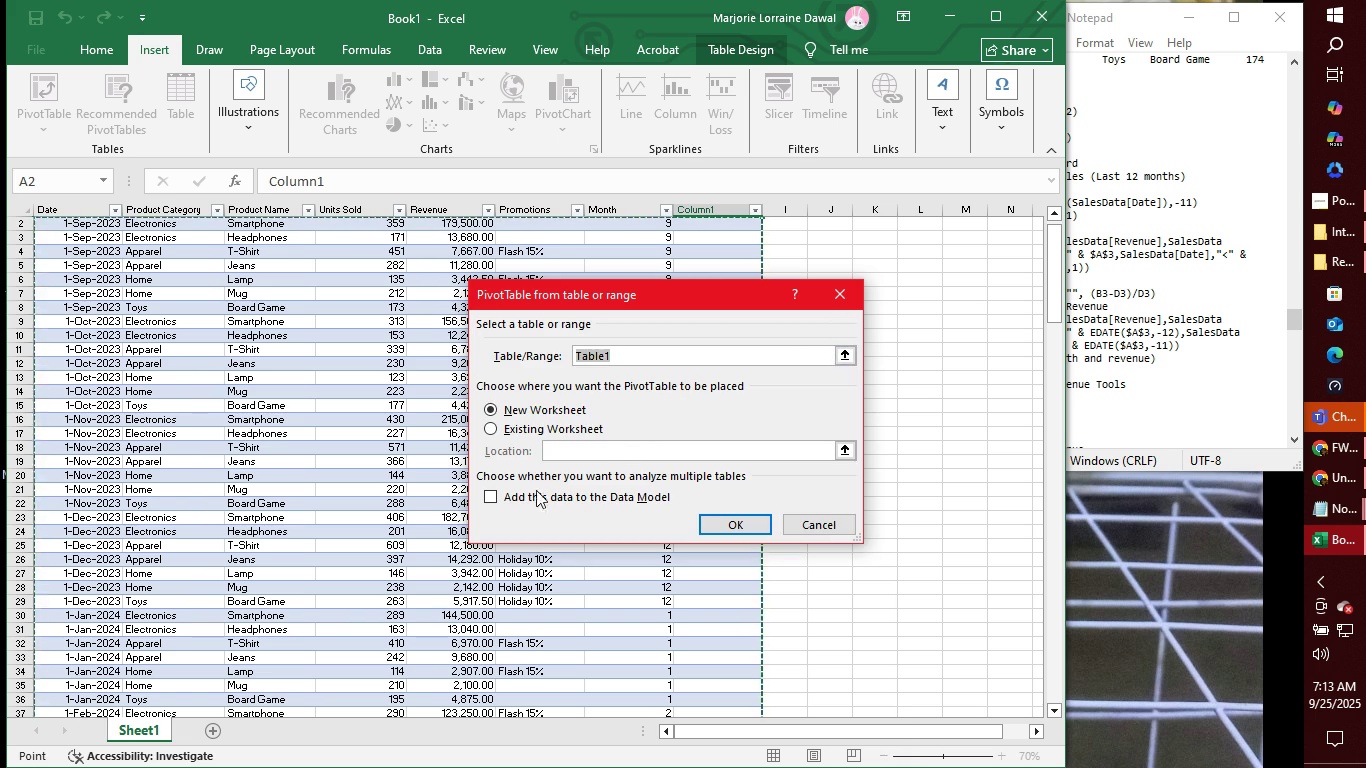 
mouse_move([537, 500])
 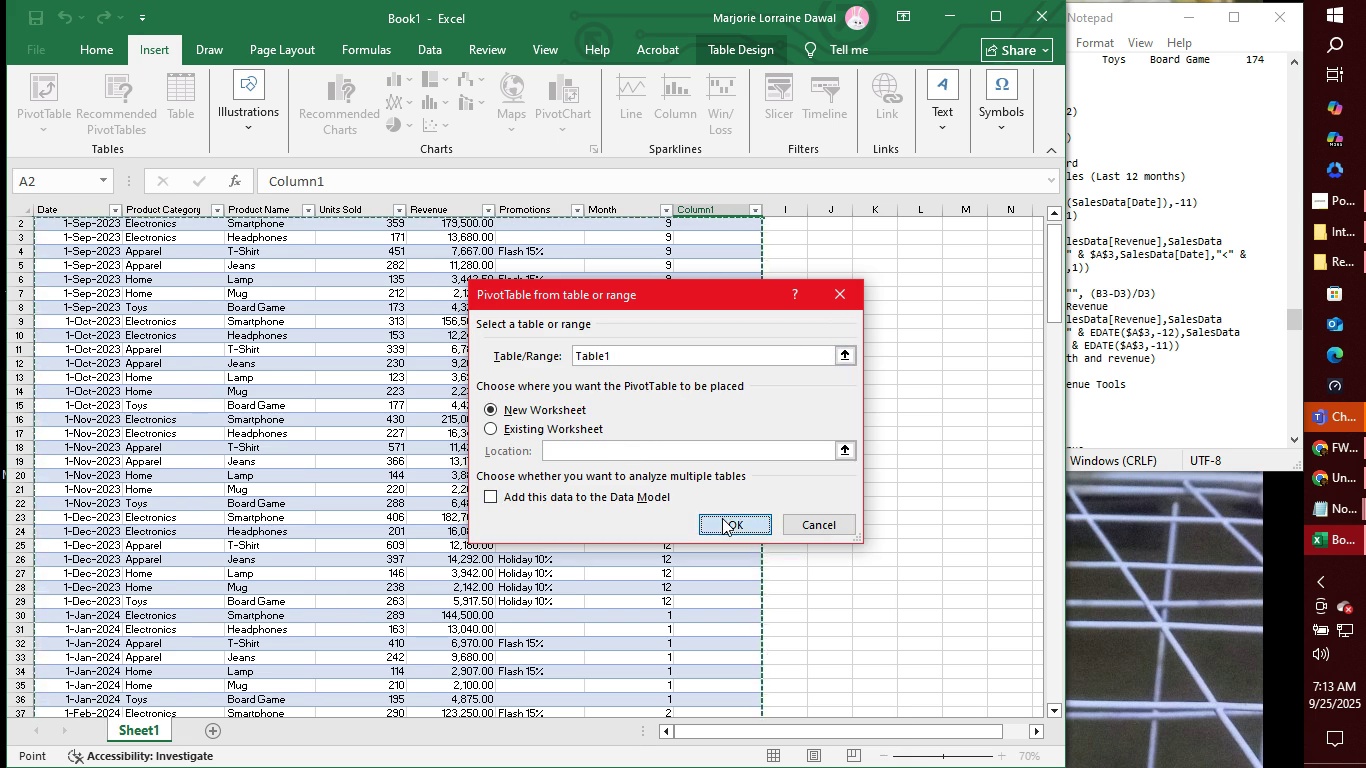 
left_click([722, 518])